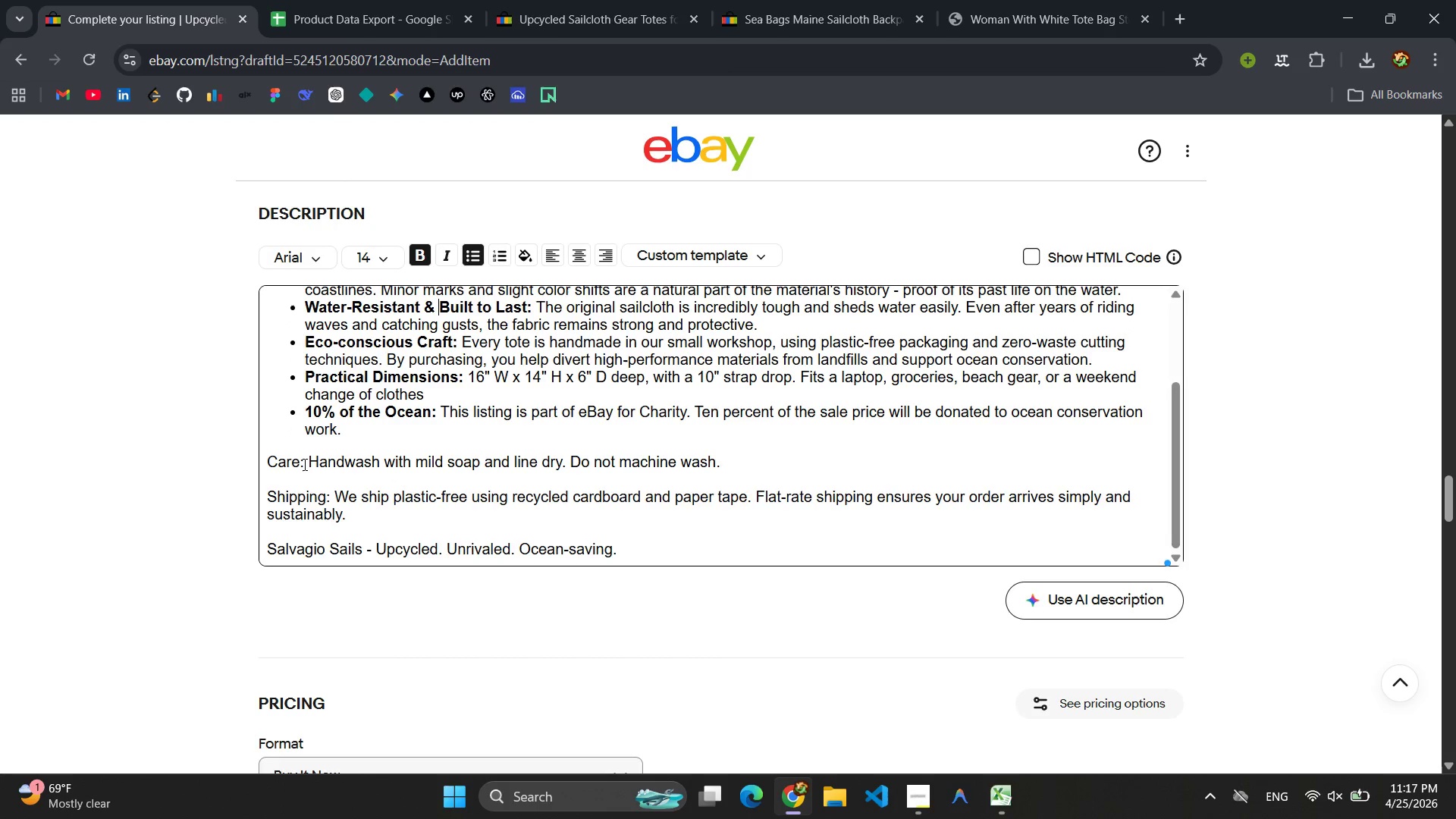 
left_click_drag(start_coordinate=[303, 464], to_coordinate=[240, 464])
 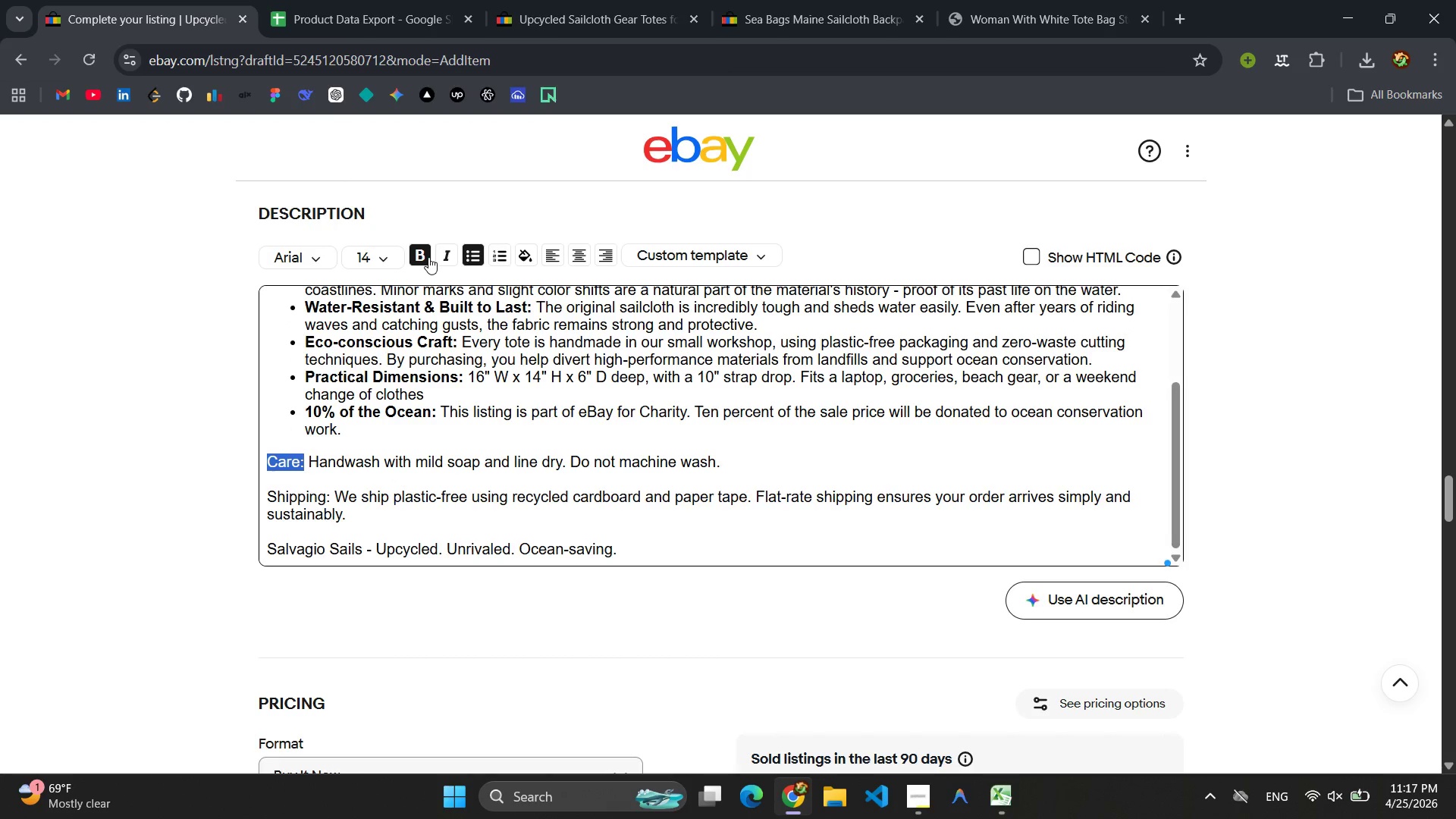 
left_click([423, 257])
 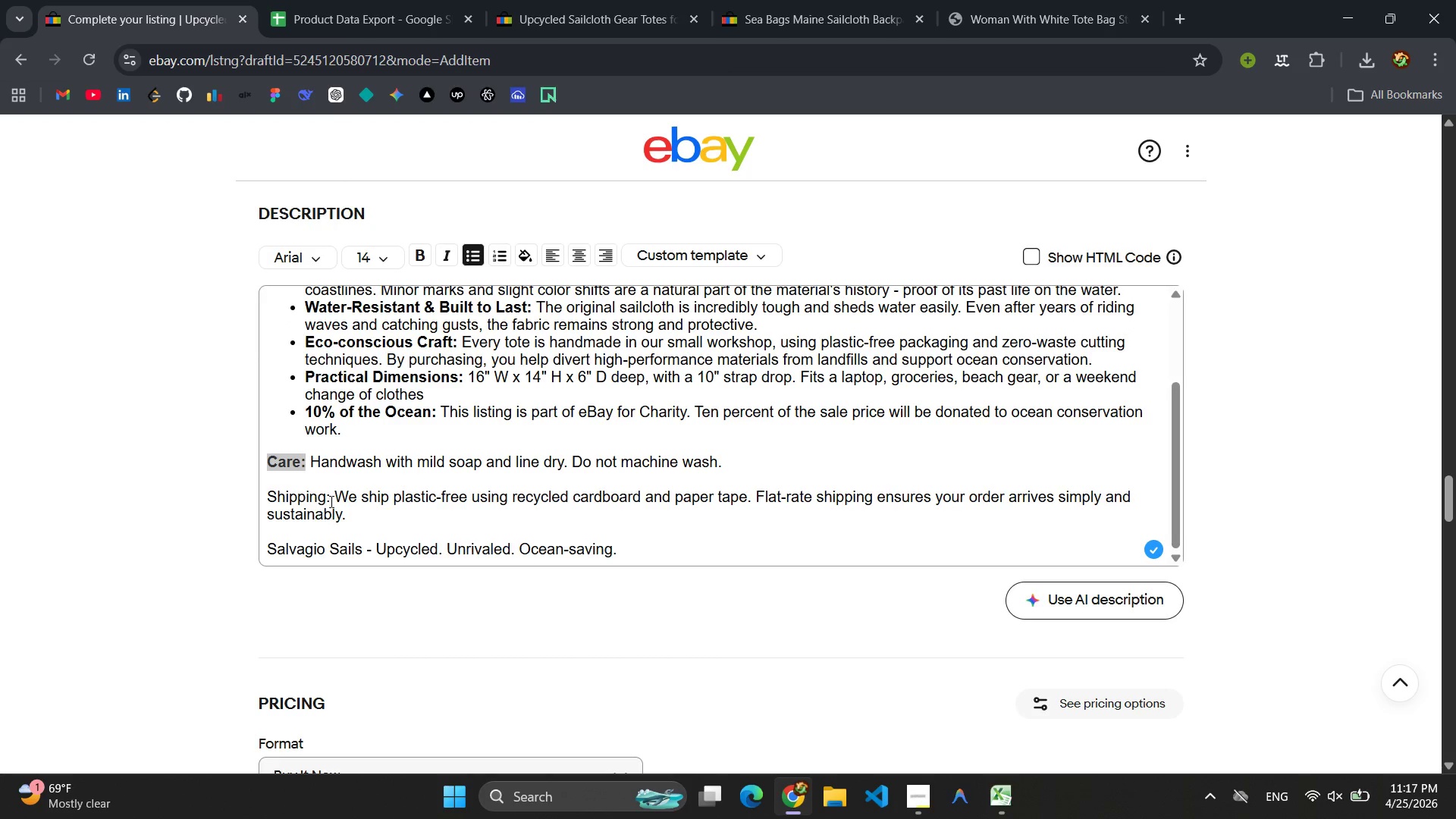 
left_click_drag(start_coordinate=[330, 500], to_coordinate=[258, 502])
 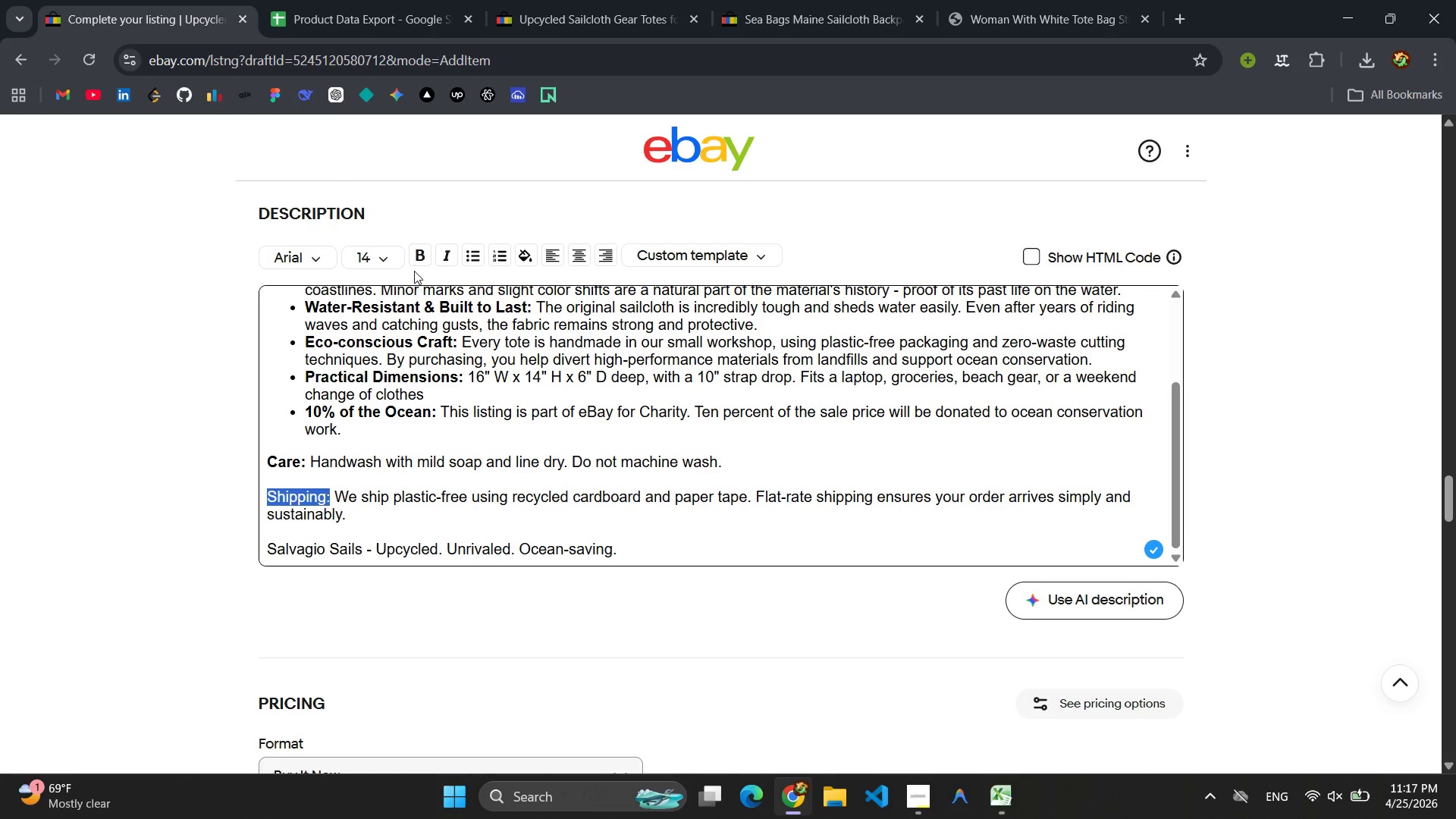 
left_click([419, 260])
 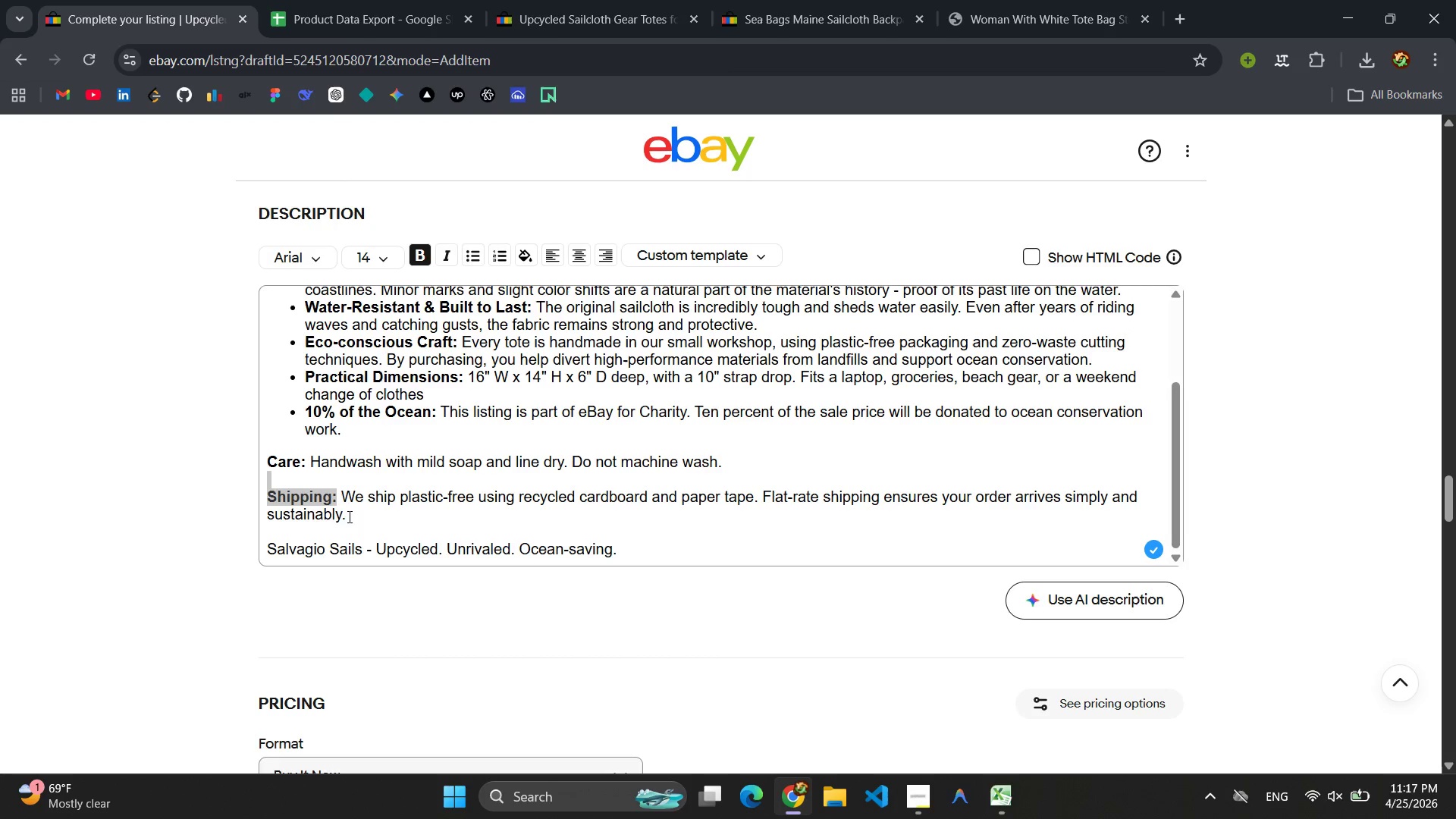 
left_click([355, 540])
 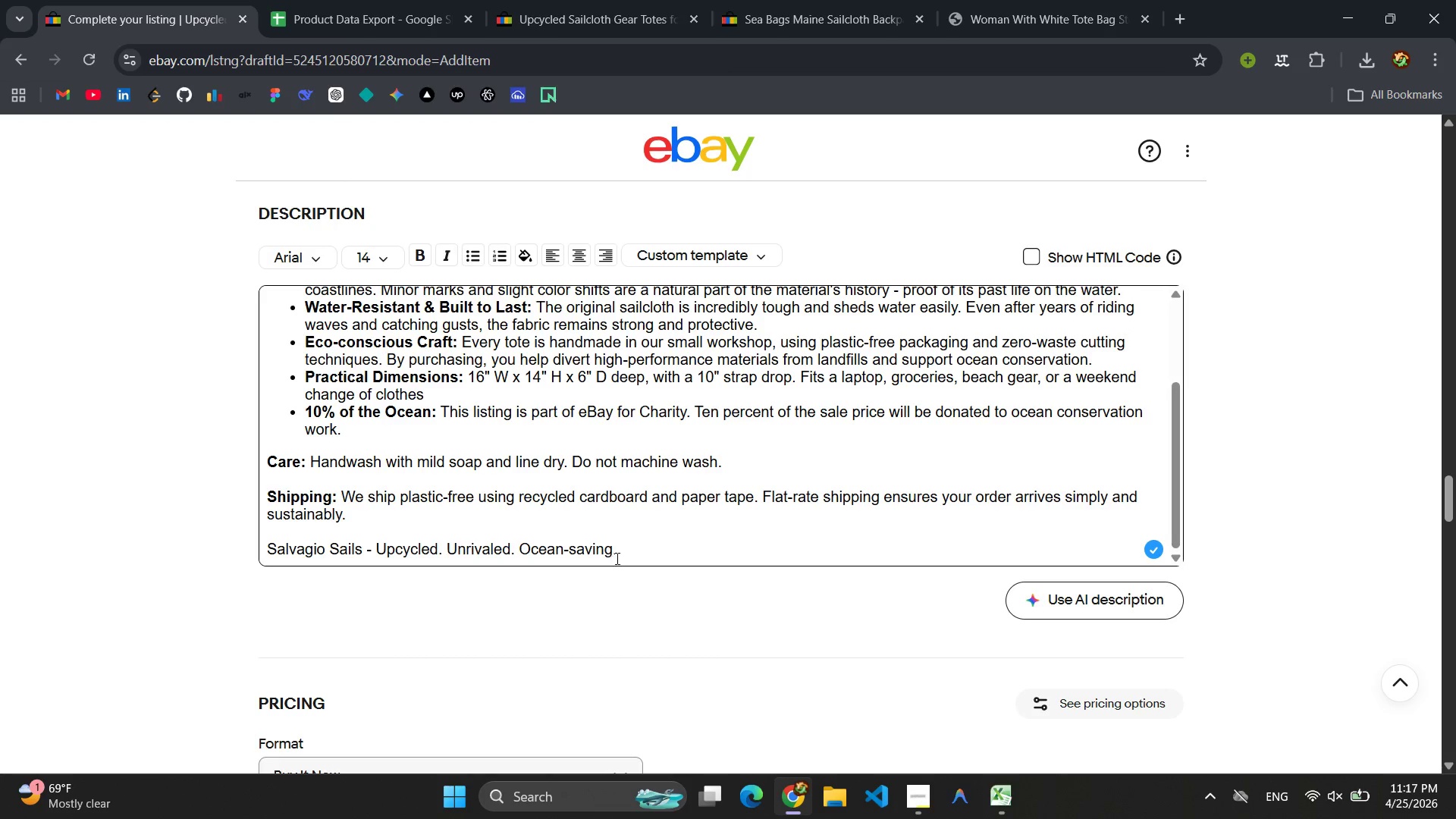 
left_click_drag(start_coordinate=[620, 556], to_coordinate=[232, 539])
 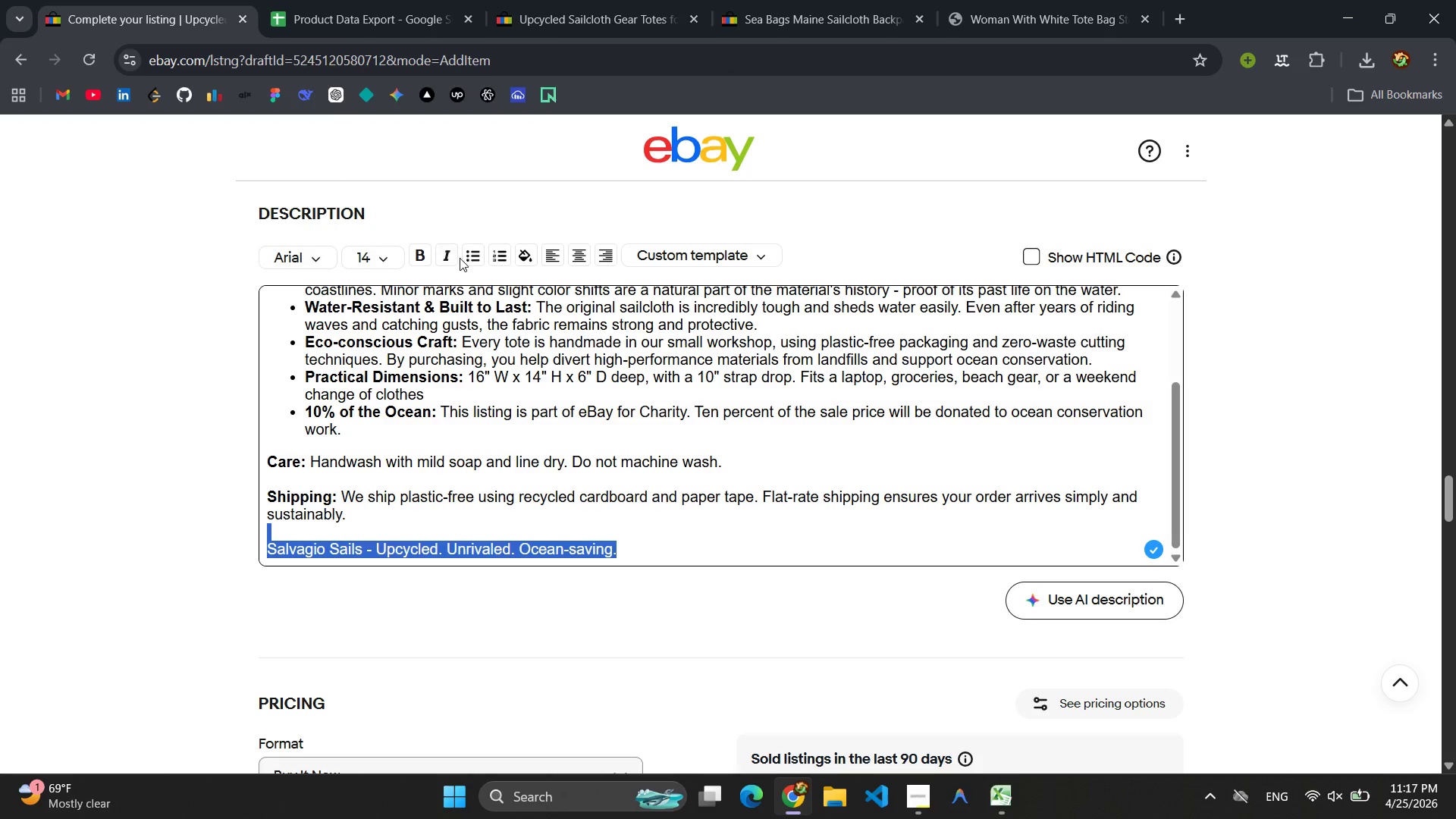 
left_click([450, 259])
 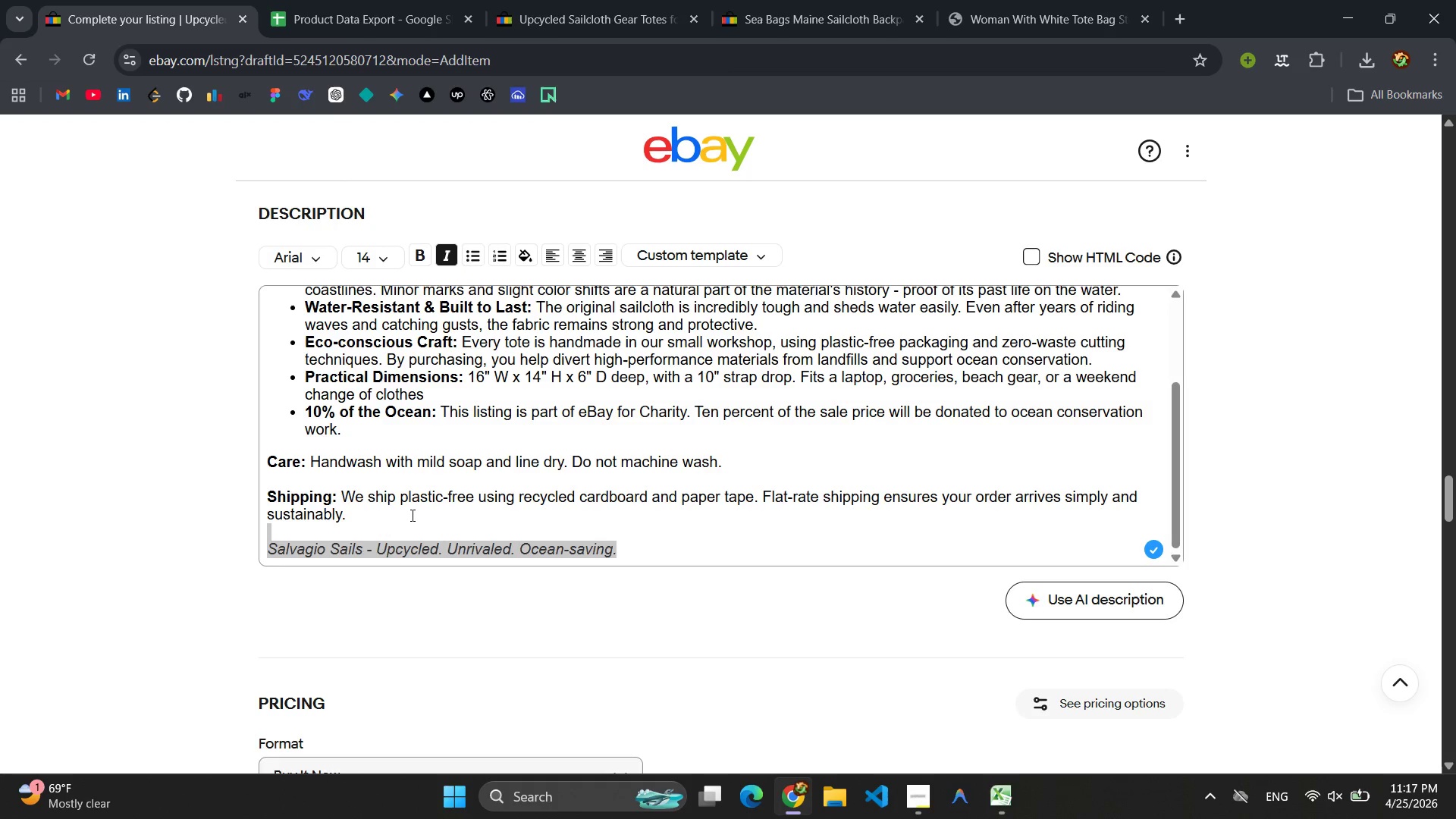 
left_click([412, 526])
 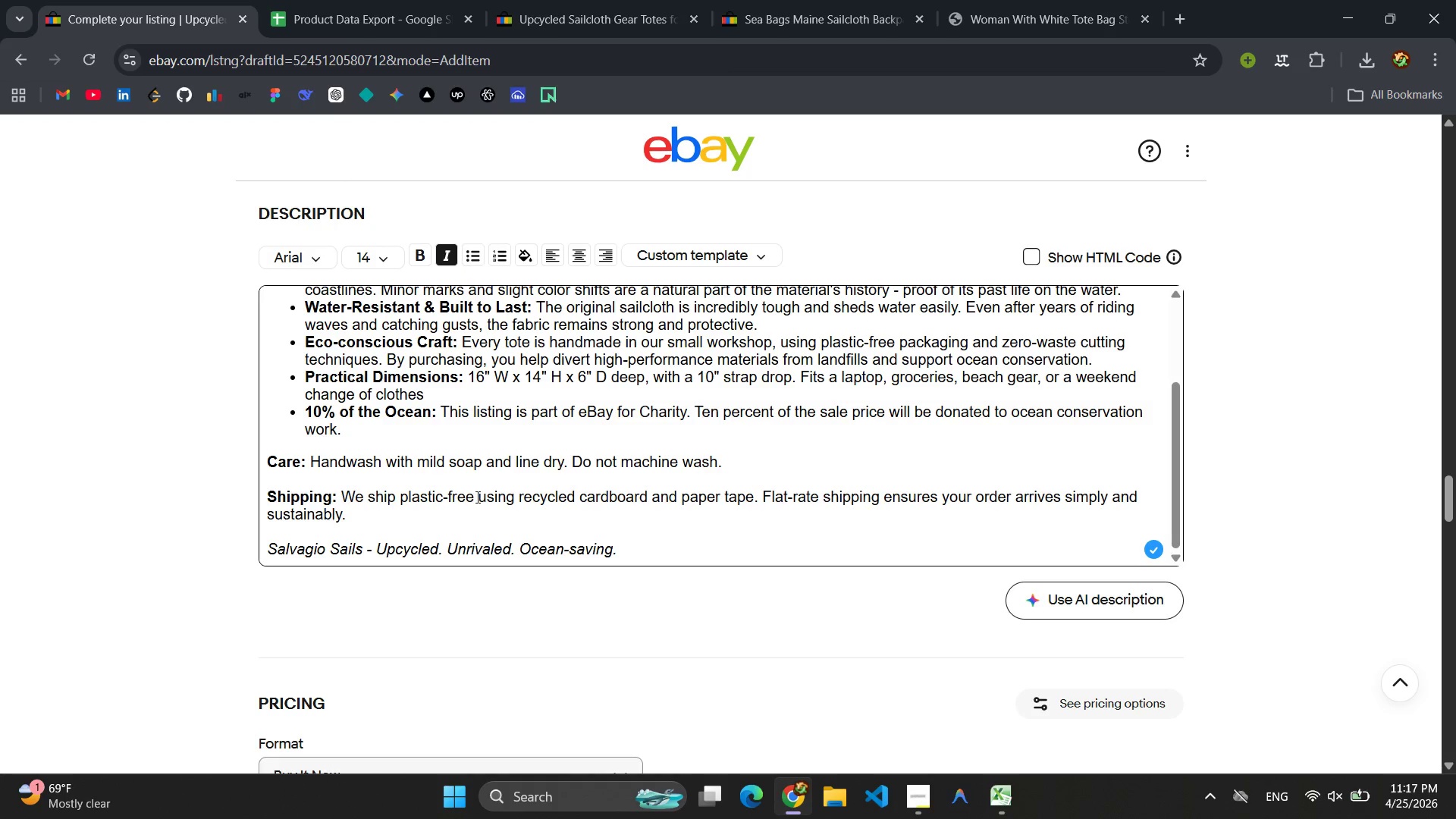 
scroll: coordinate [482, 494], scroll_direction: up, amount: 5.0
 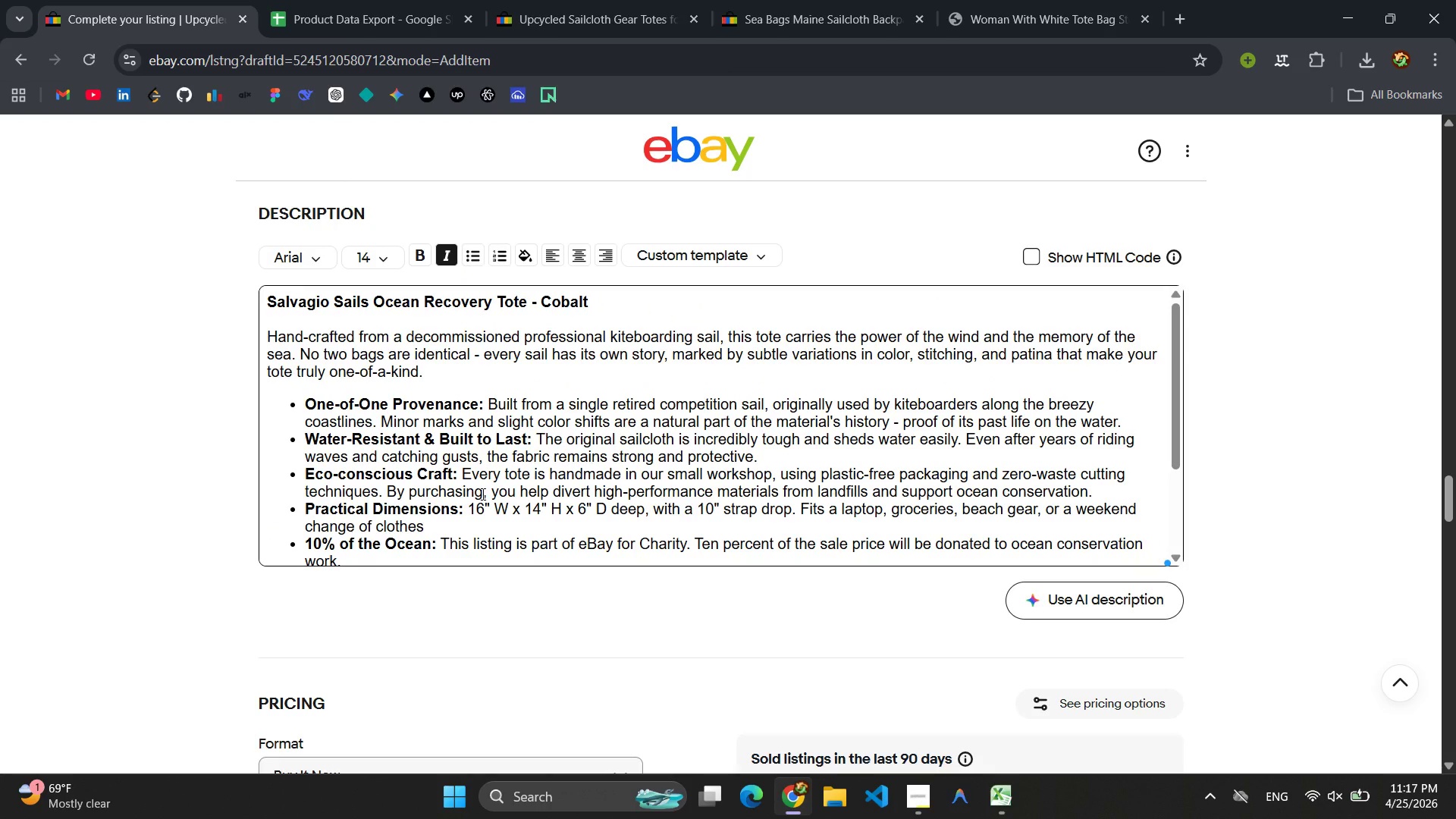 
scroll: coordinate [482, 494], scroll_direction: down, amount: 2.0
 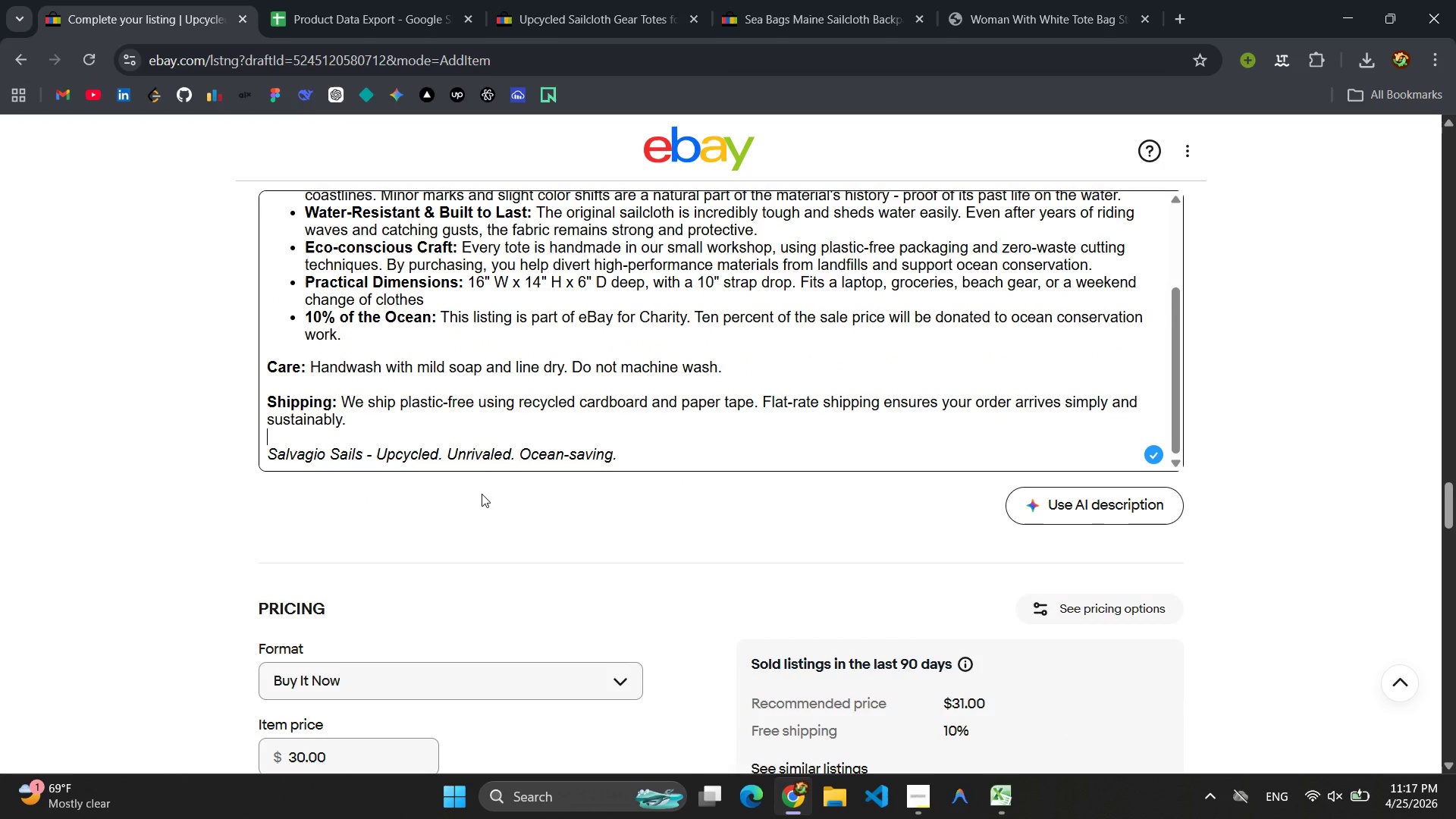 
left_click([482, 494])
 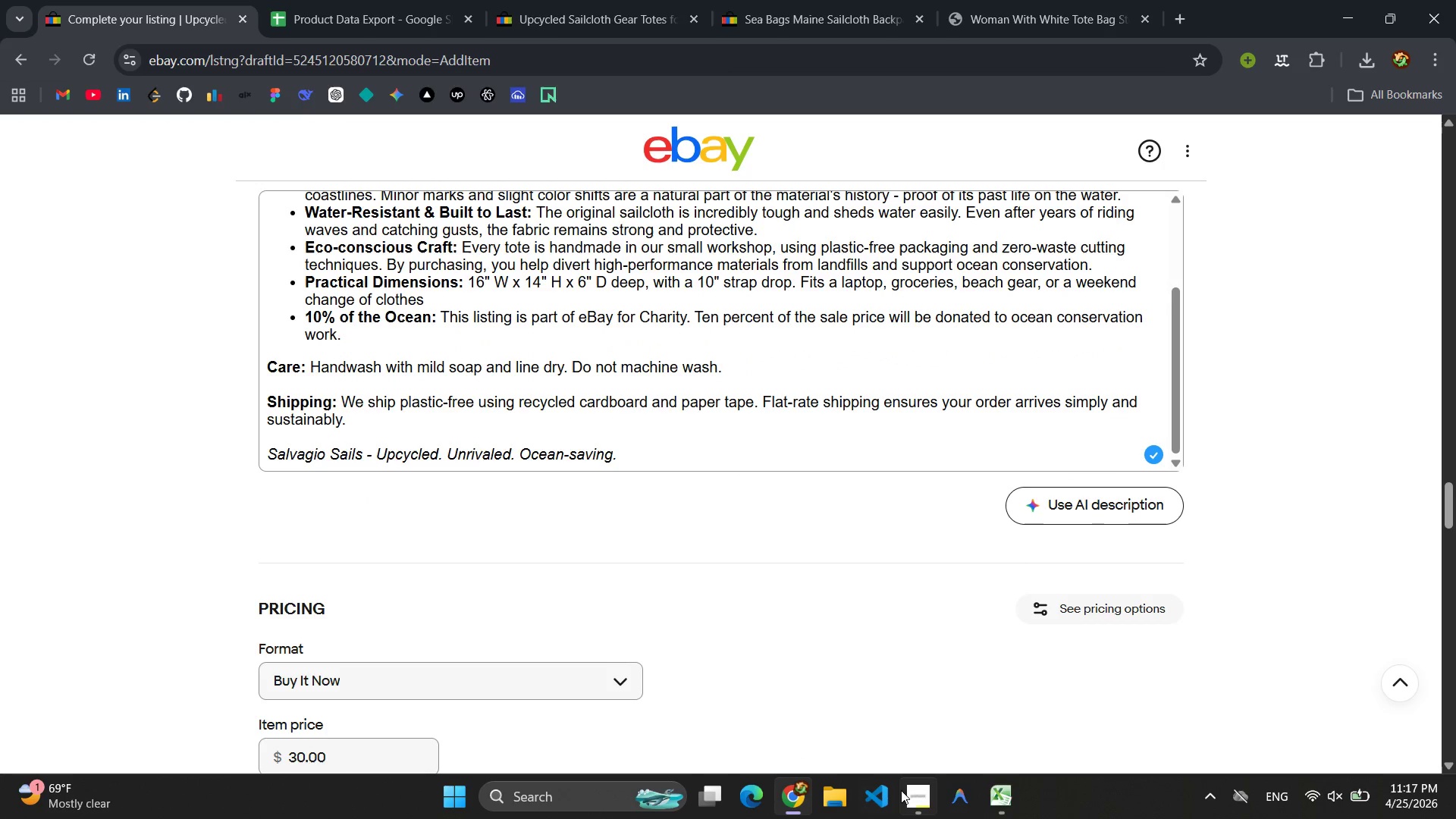 
left_click([905, 789])